 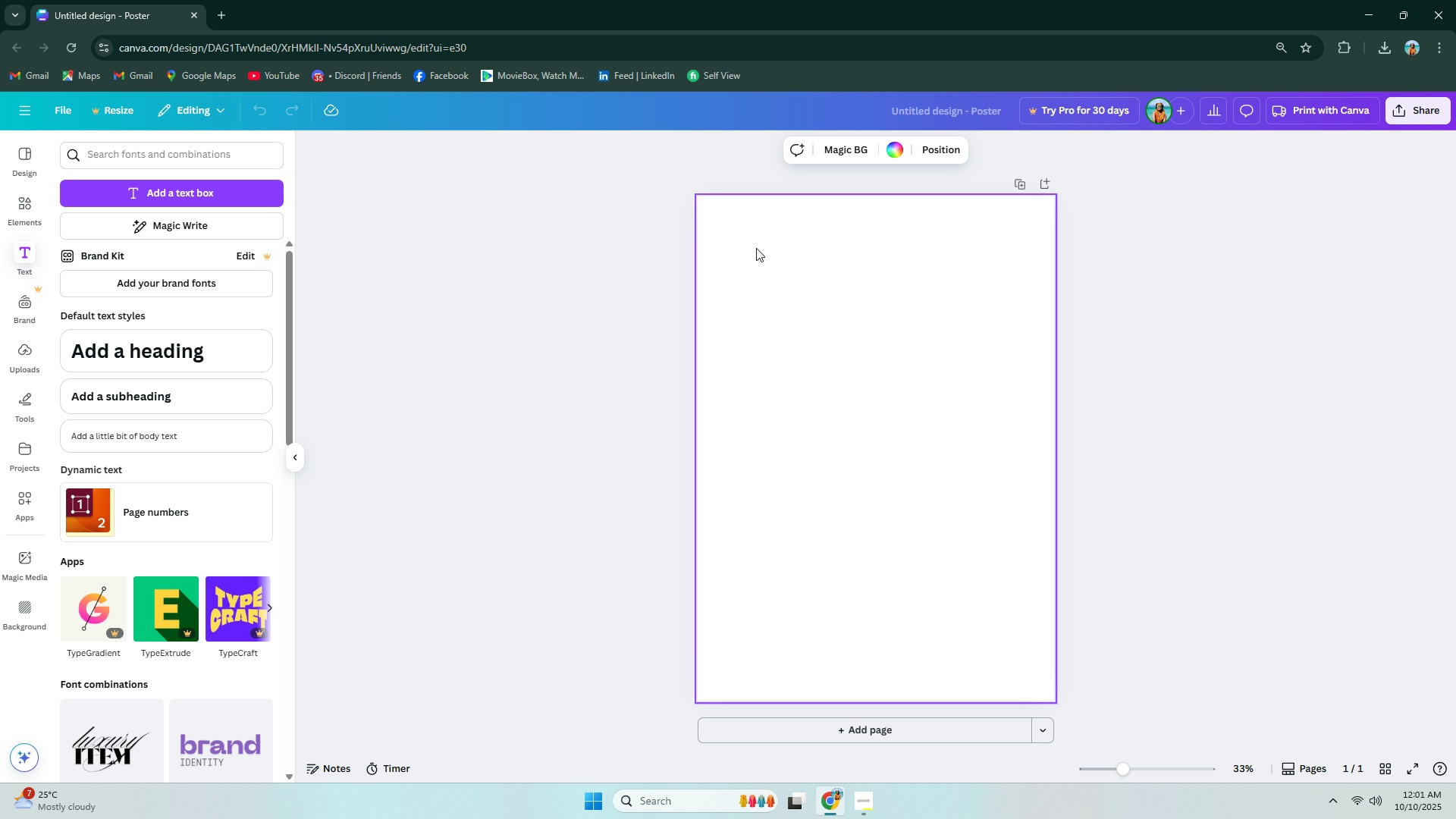 
left_click([197, 191])
 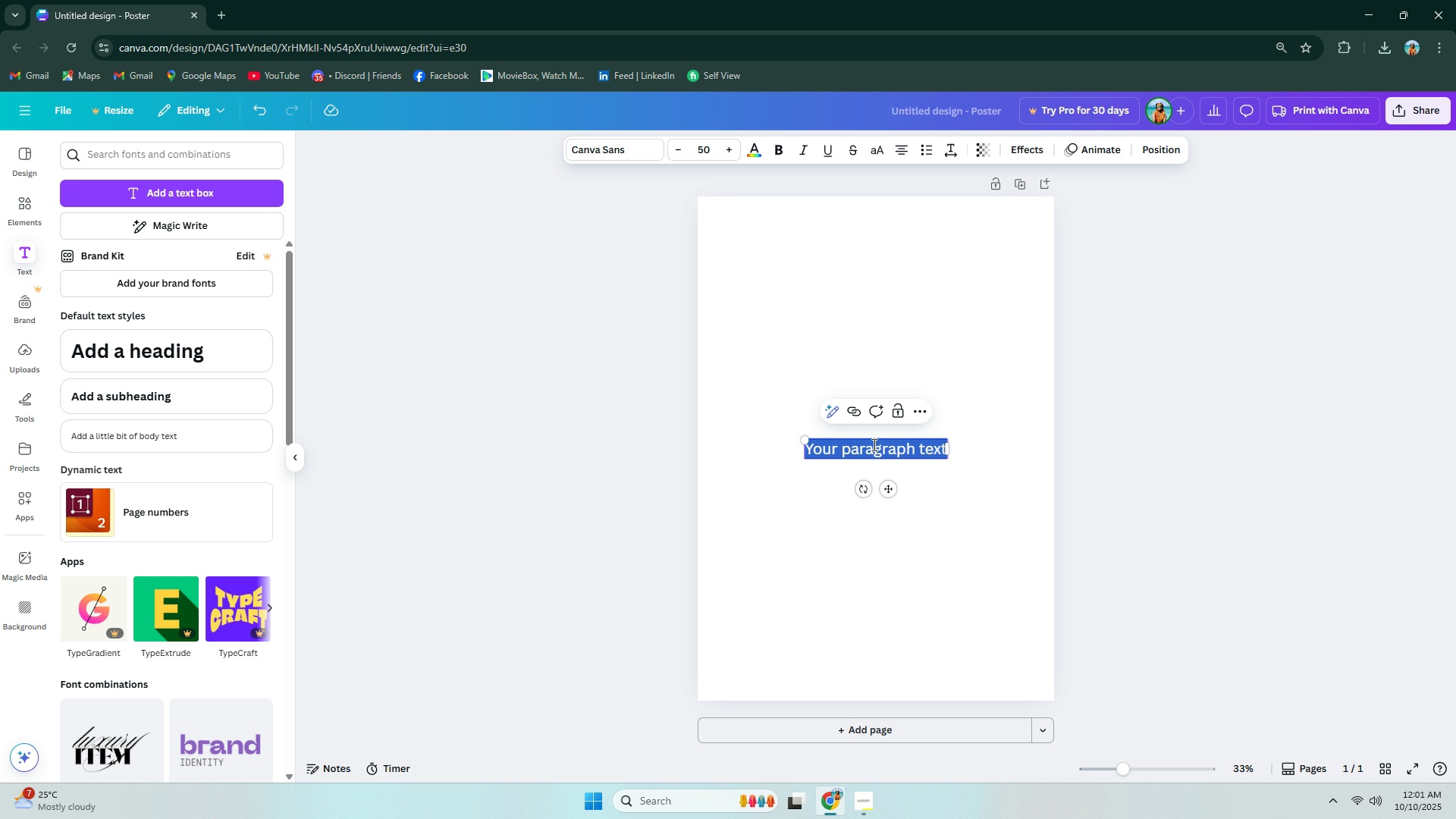 
double_click([873, 454])
 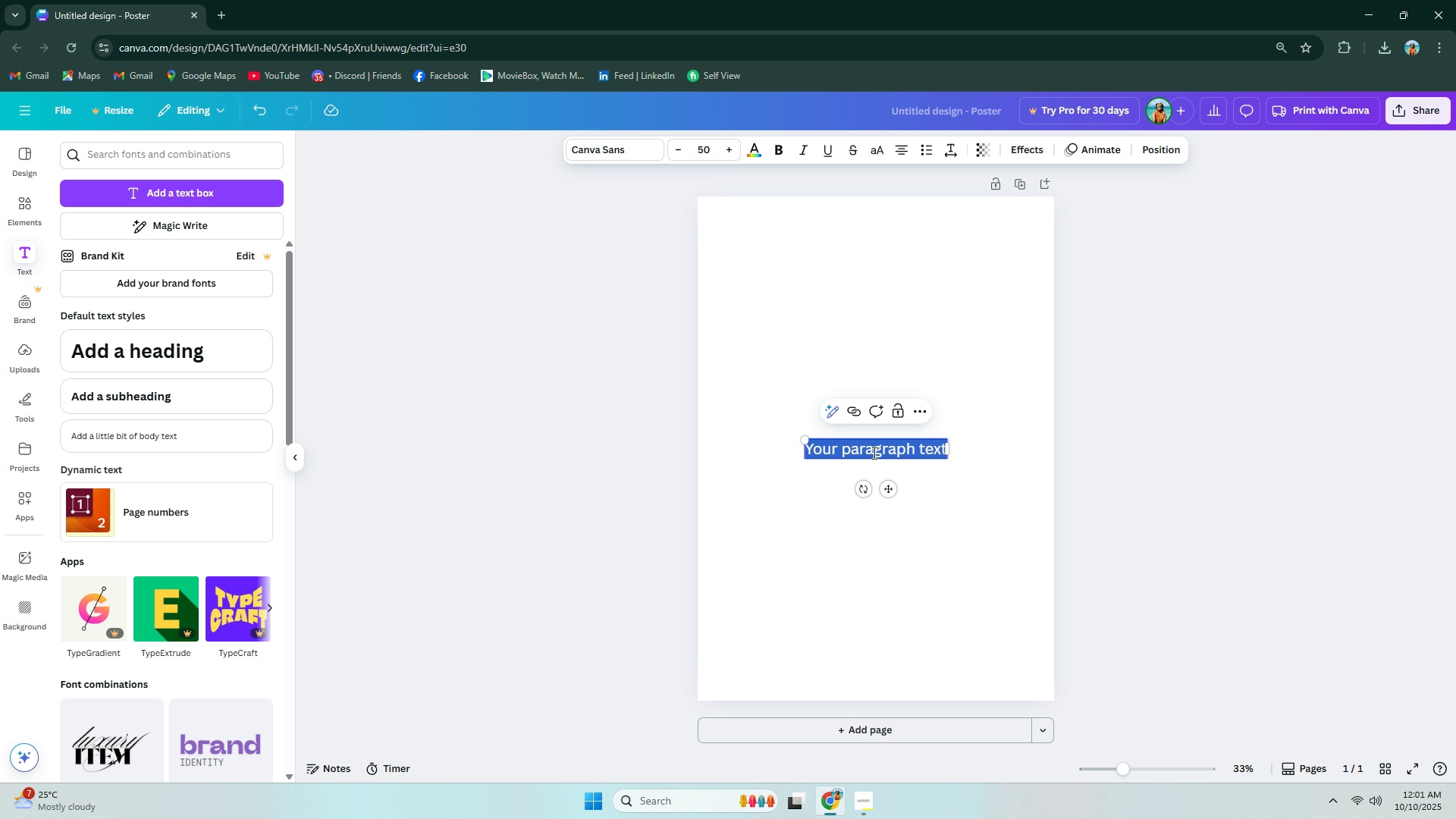 
triple_click([873, 453])
 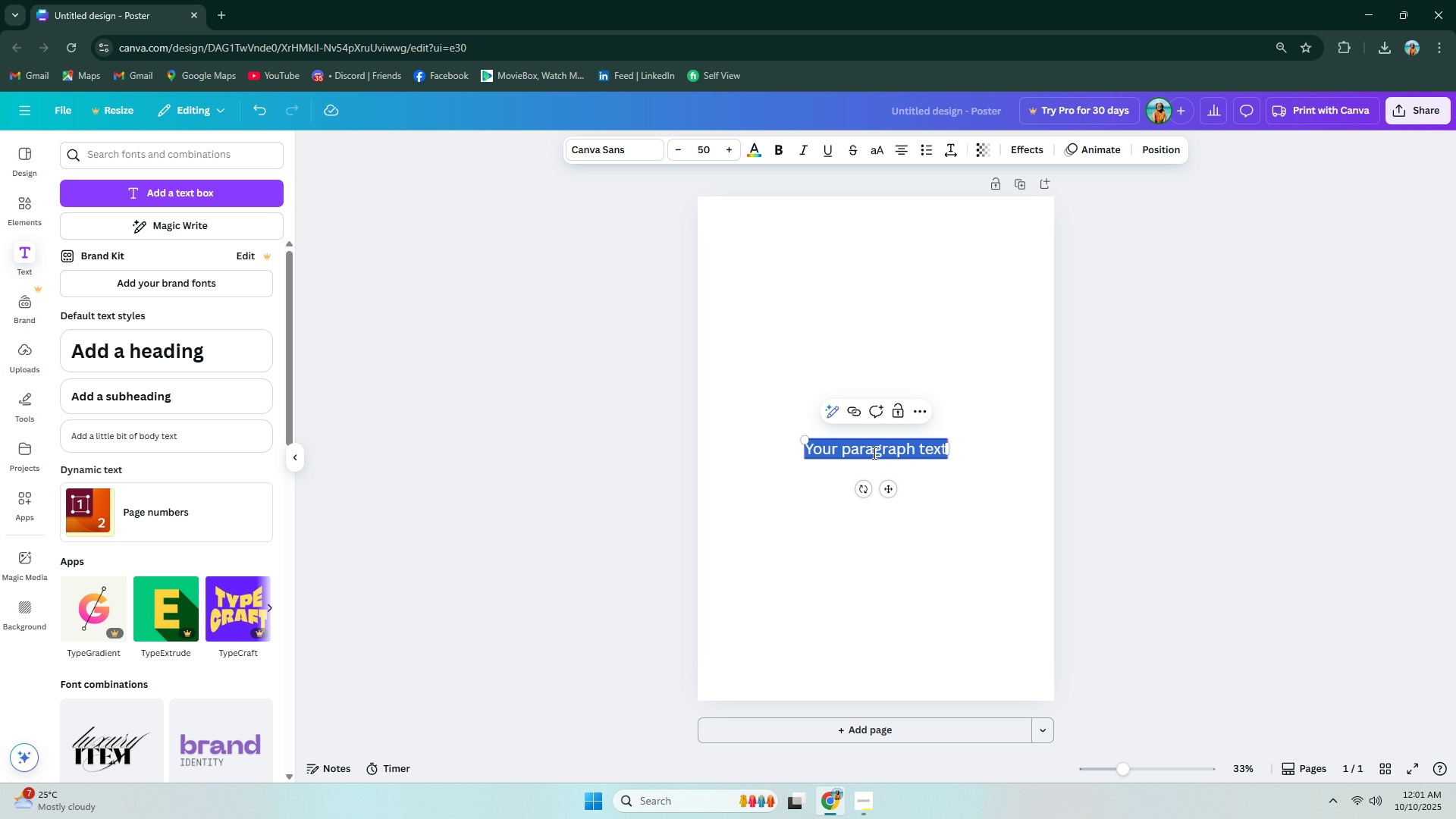 
type(S)
key(Backspace)
type(SUSTAINABLY)
 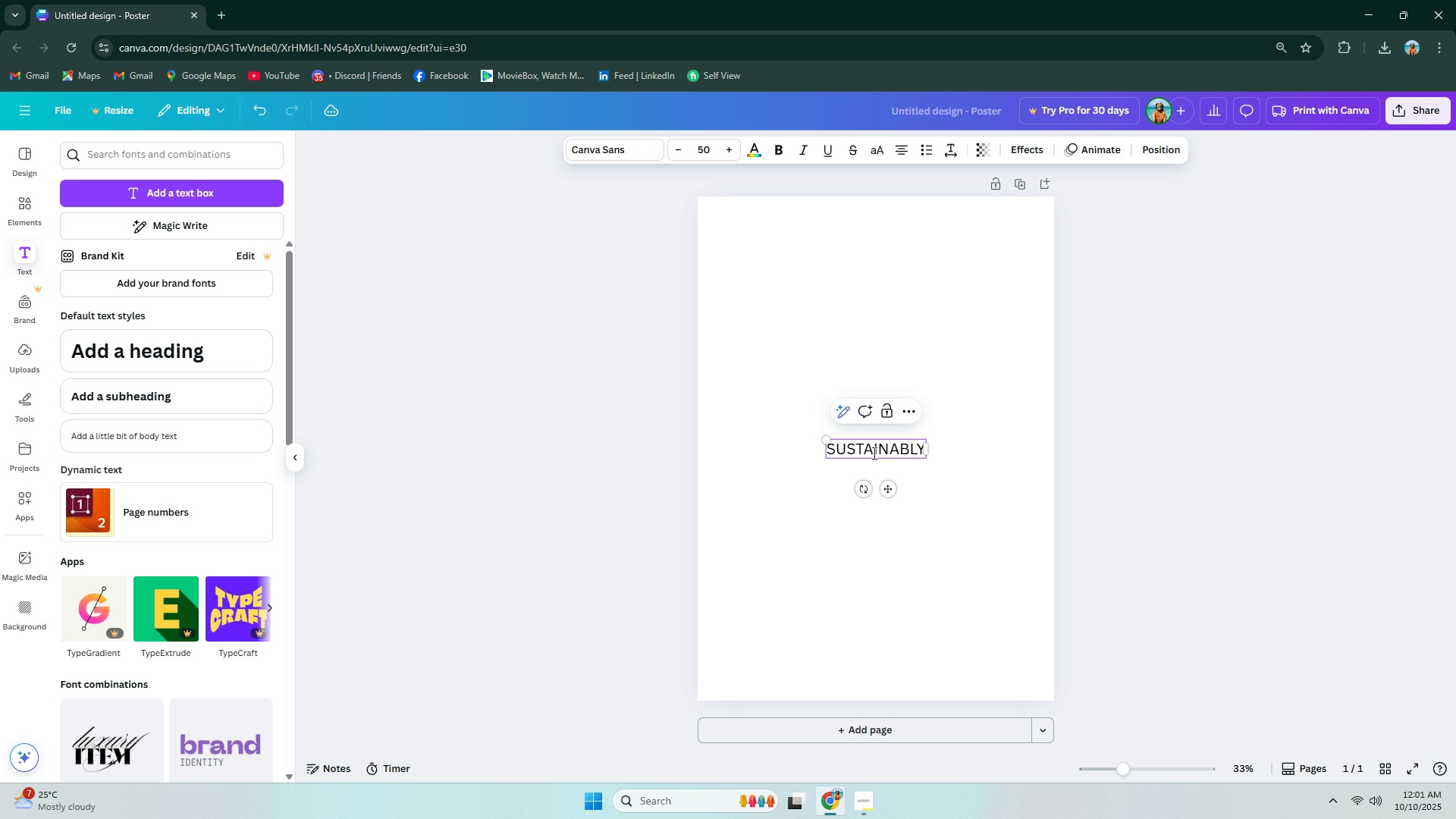 
key(Enter)
 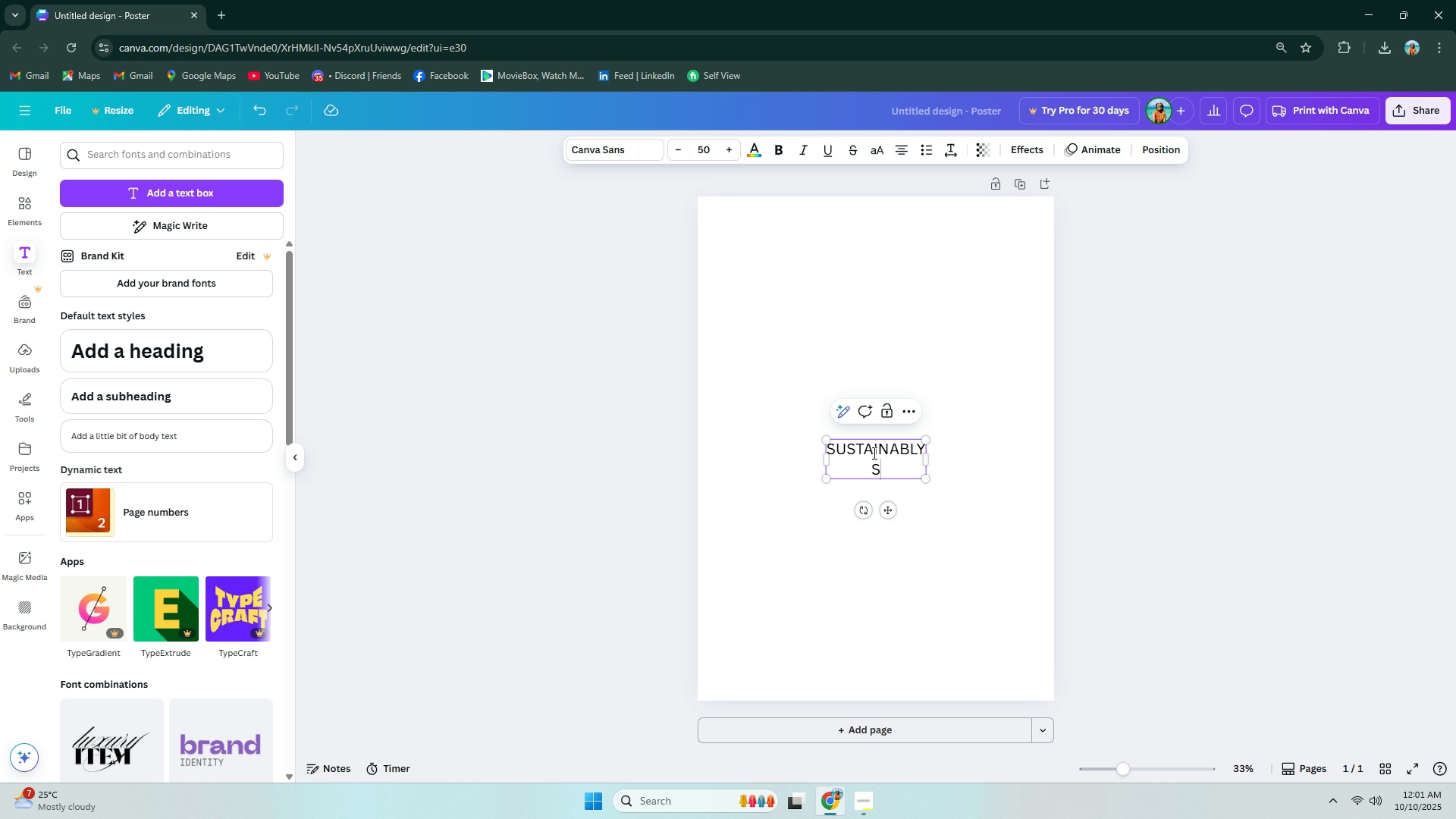 
type(STE)
key(Backspace)
type(YLED\)
key(Backspace)
 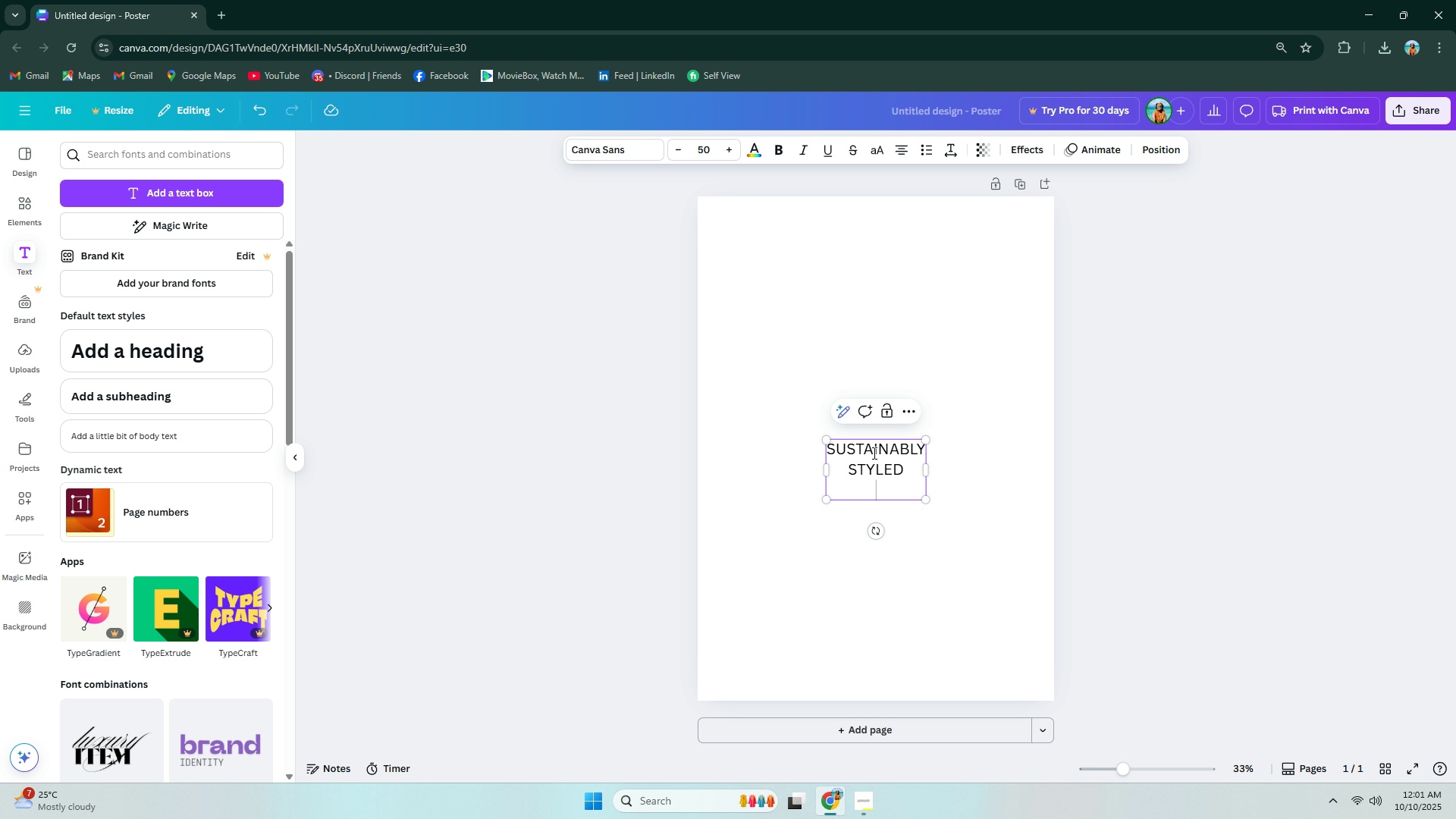 
key(Enter)
 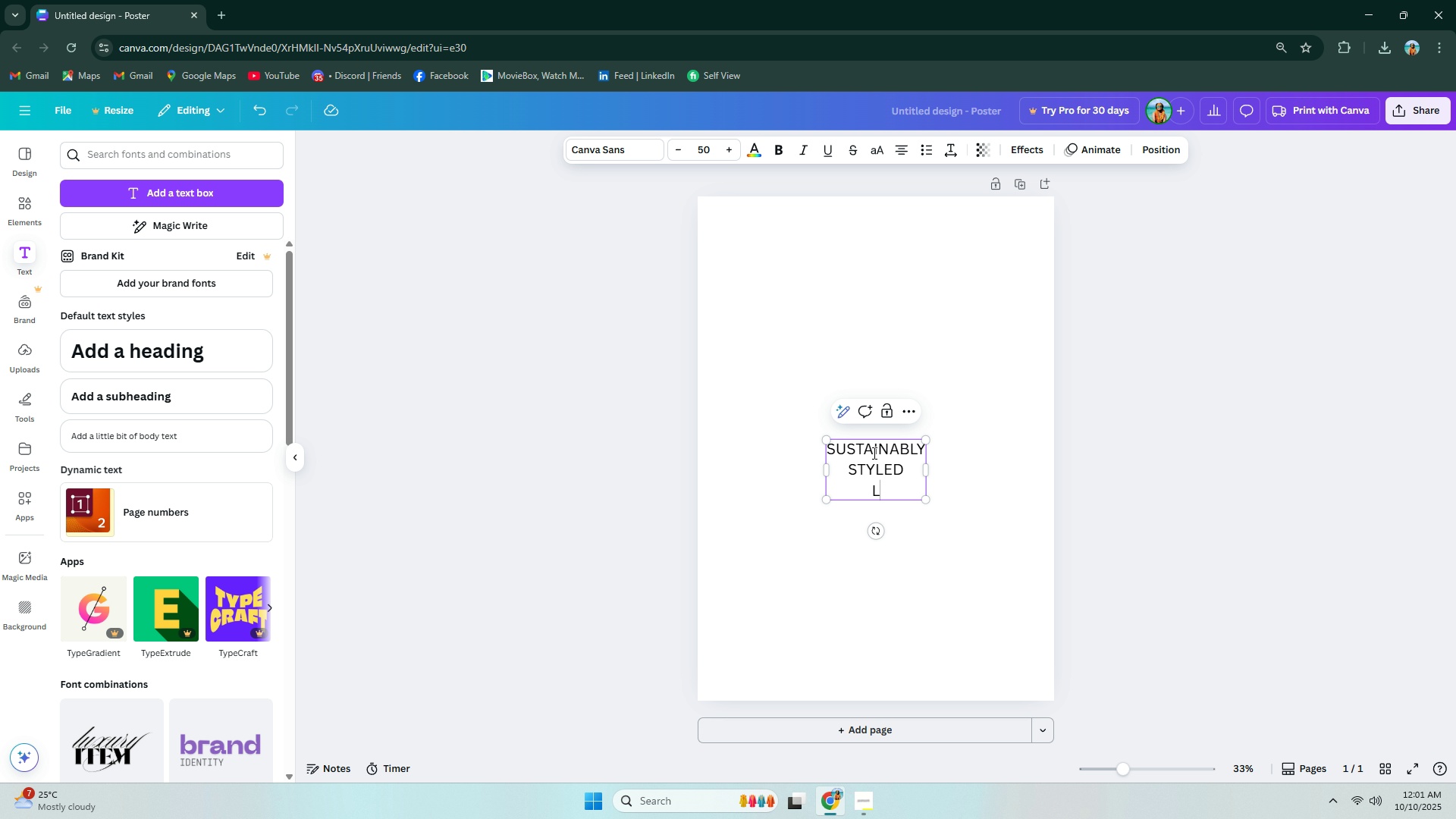 
type(LOCAL )
key(Backspace)
type(LY MADA)
key(Backspace)
type(E/)
key(Backspace)
type(.)
 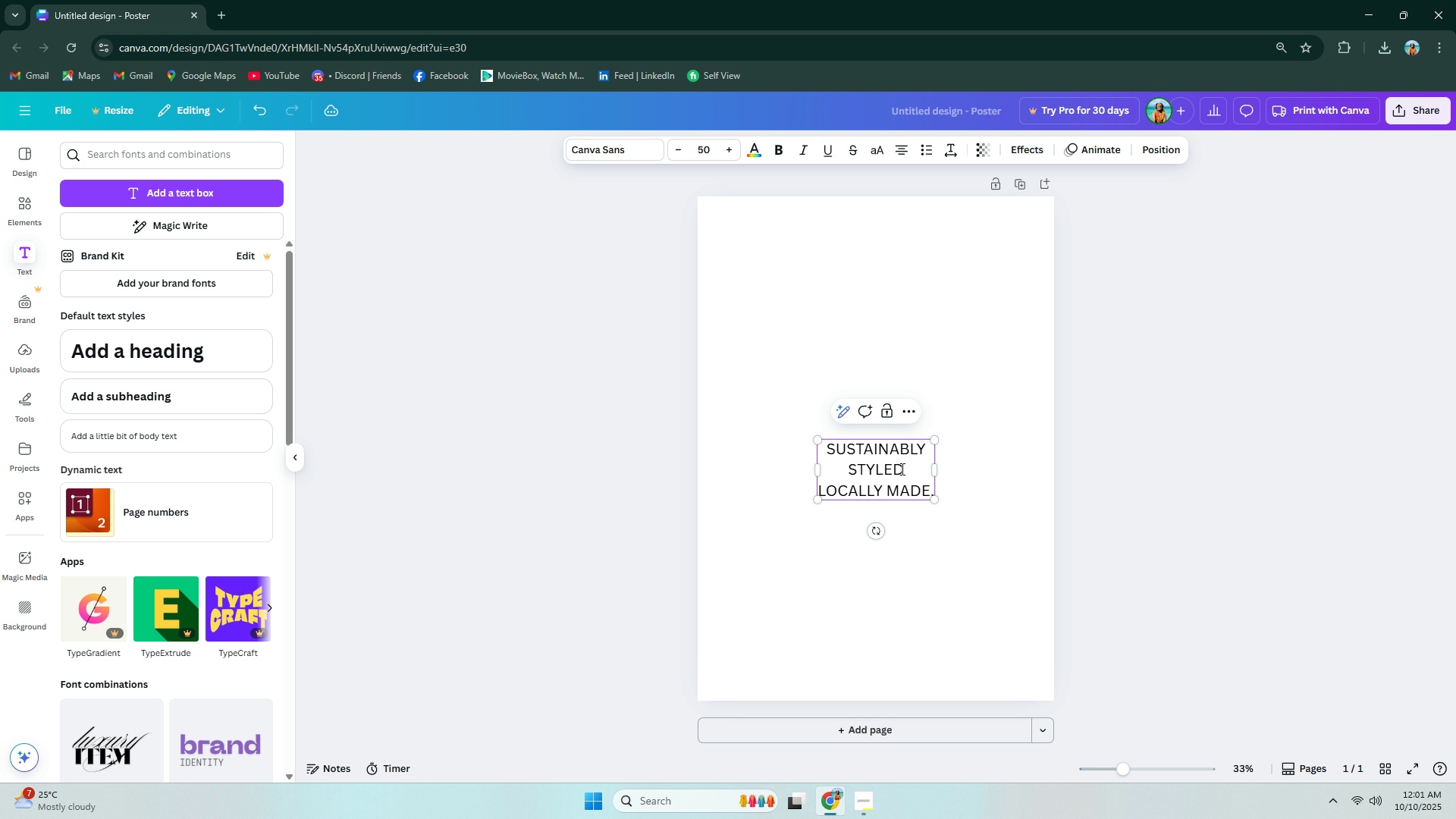 
left_click([900, 469])
 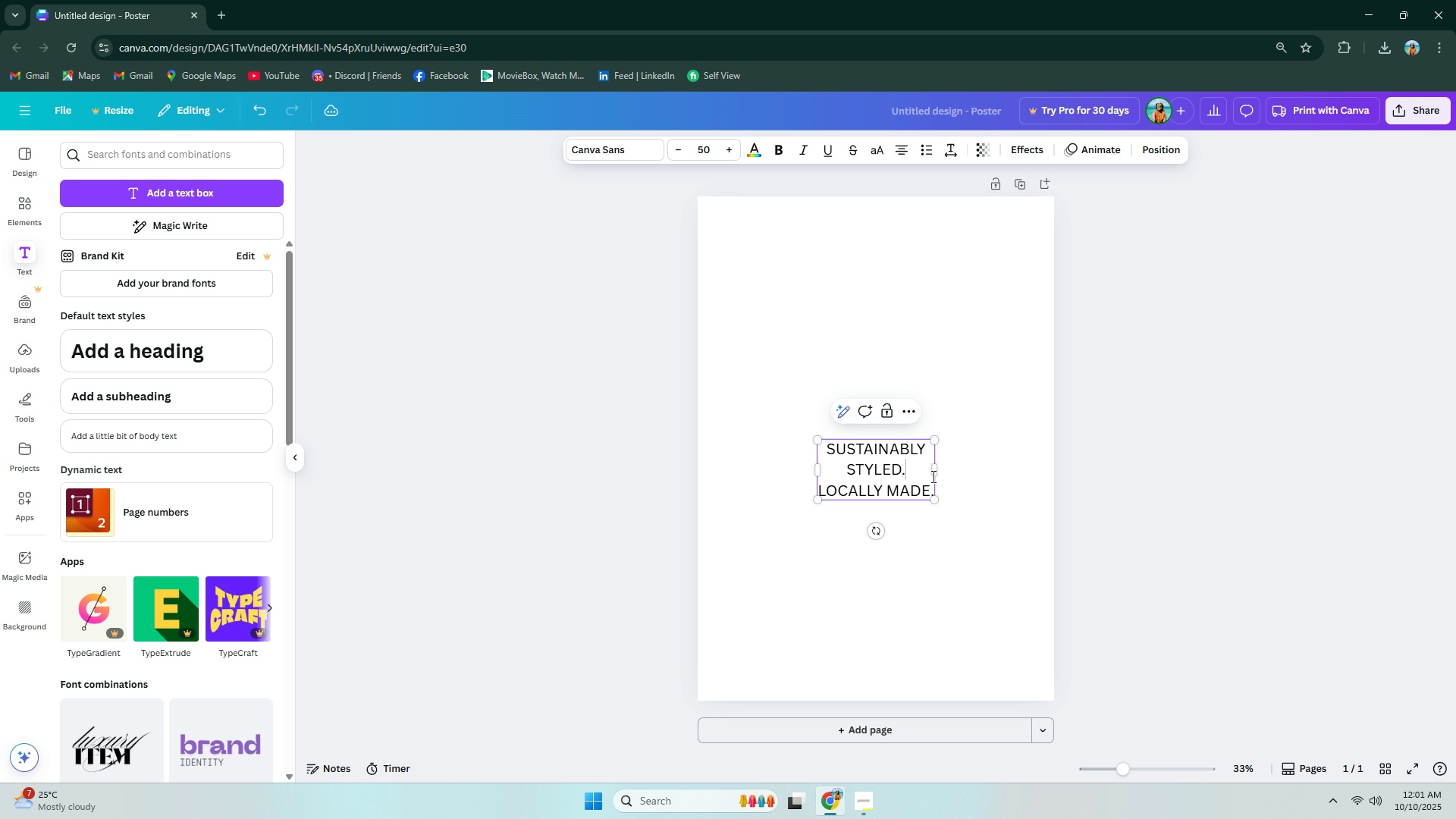 
key(Period)
 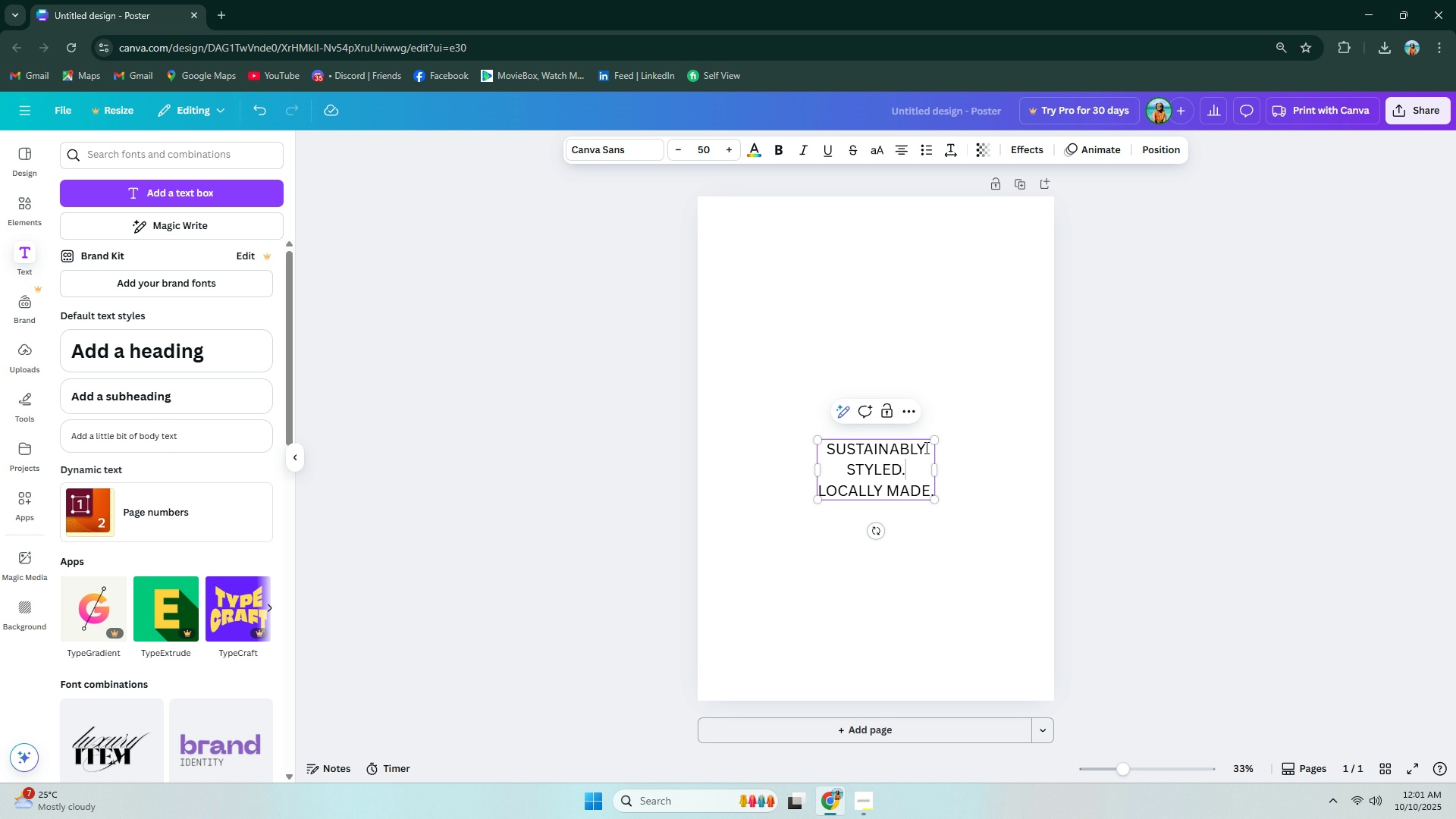 
left_click([925, 447])
 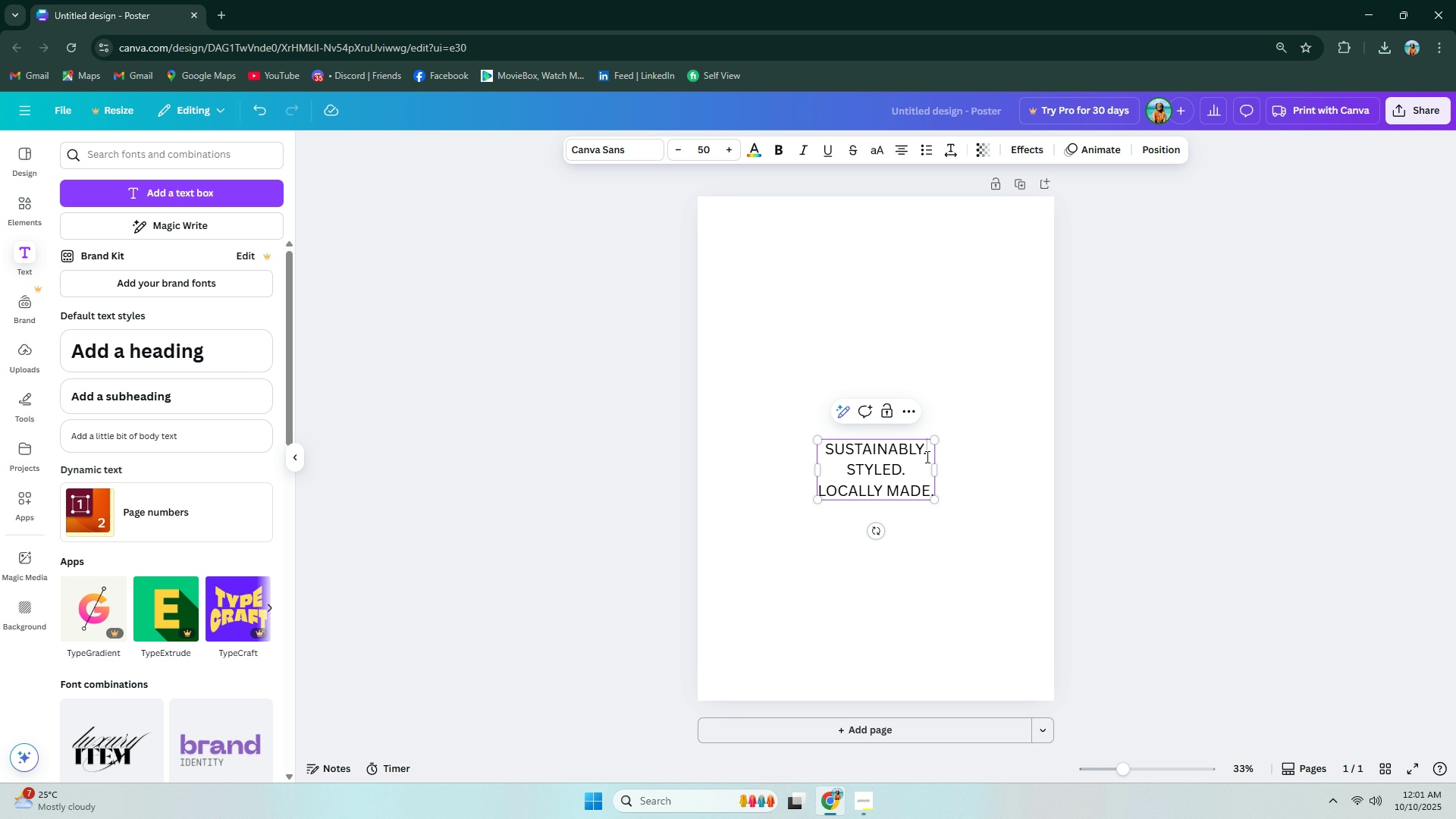 
key(Period)
 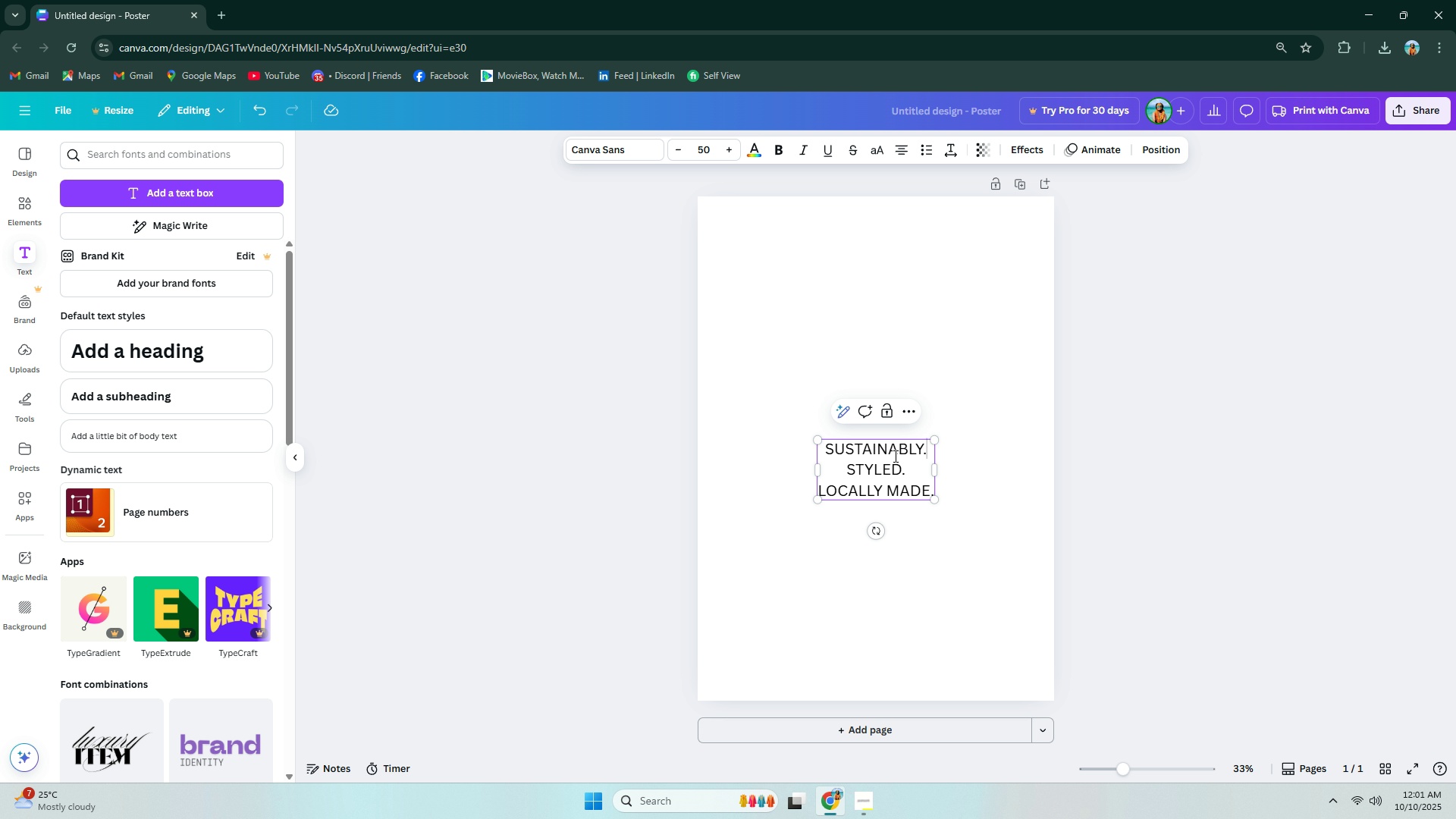 
left_click([894, 456])
 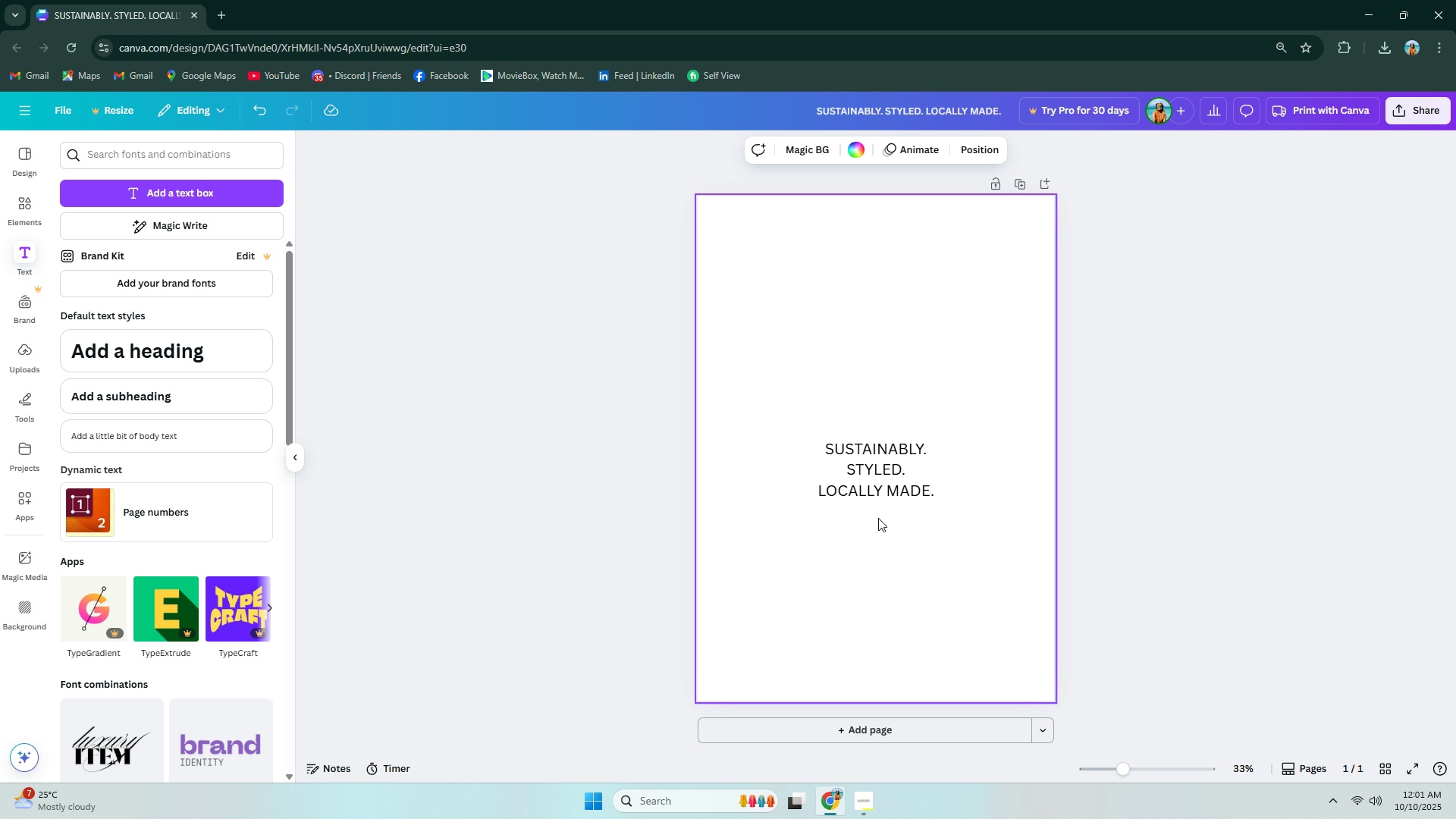 
left_click_drag(start_coordinate=[877, 469], to_coordinate=[772, 243])
 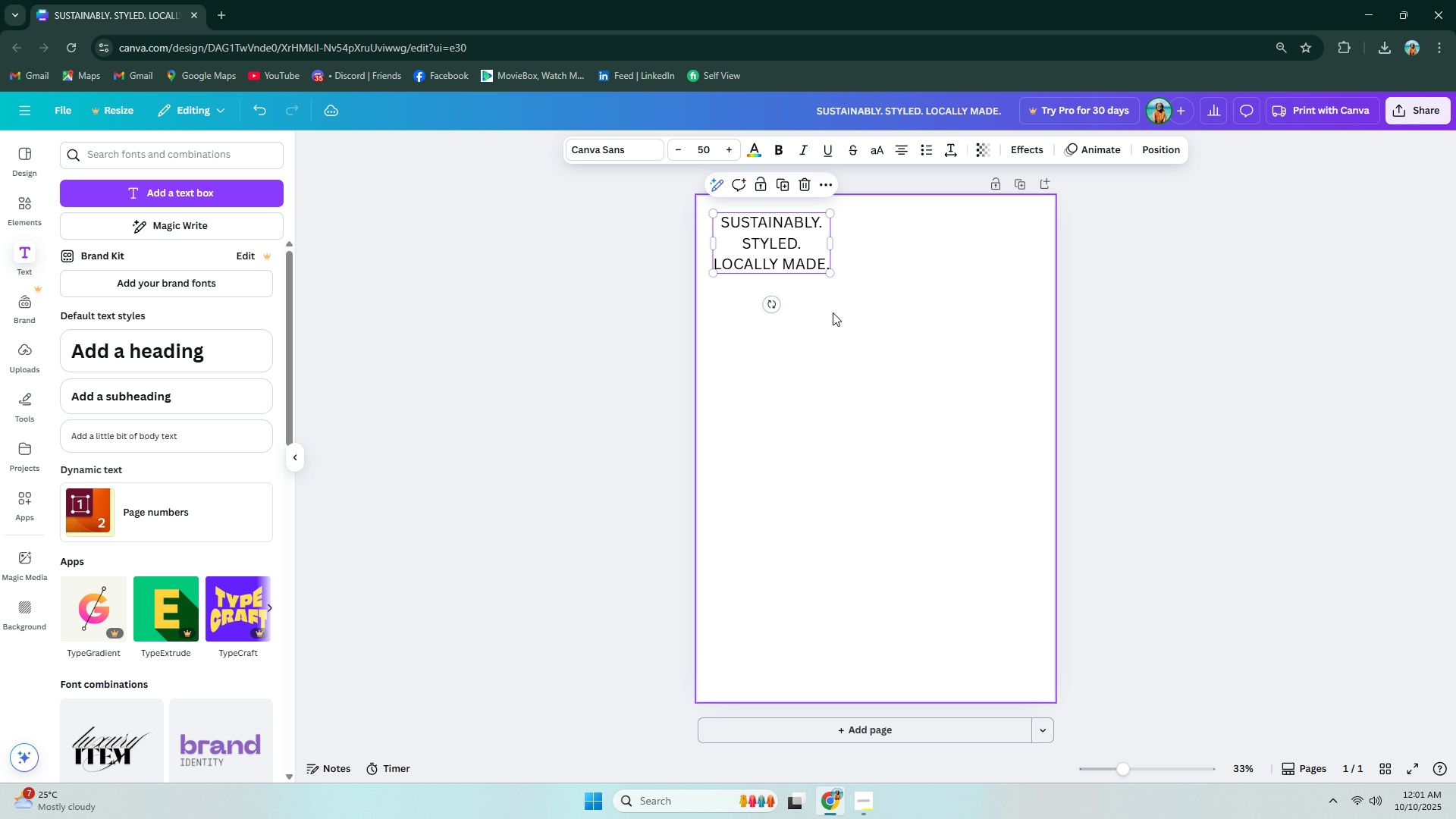 
mouse_move([802, 253])
 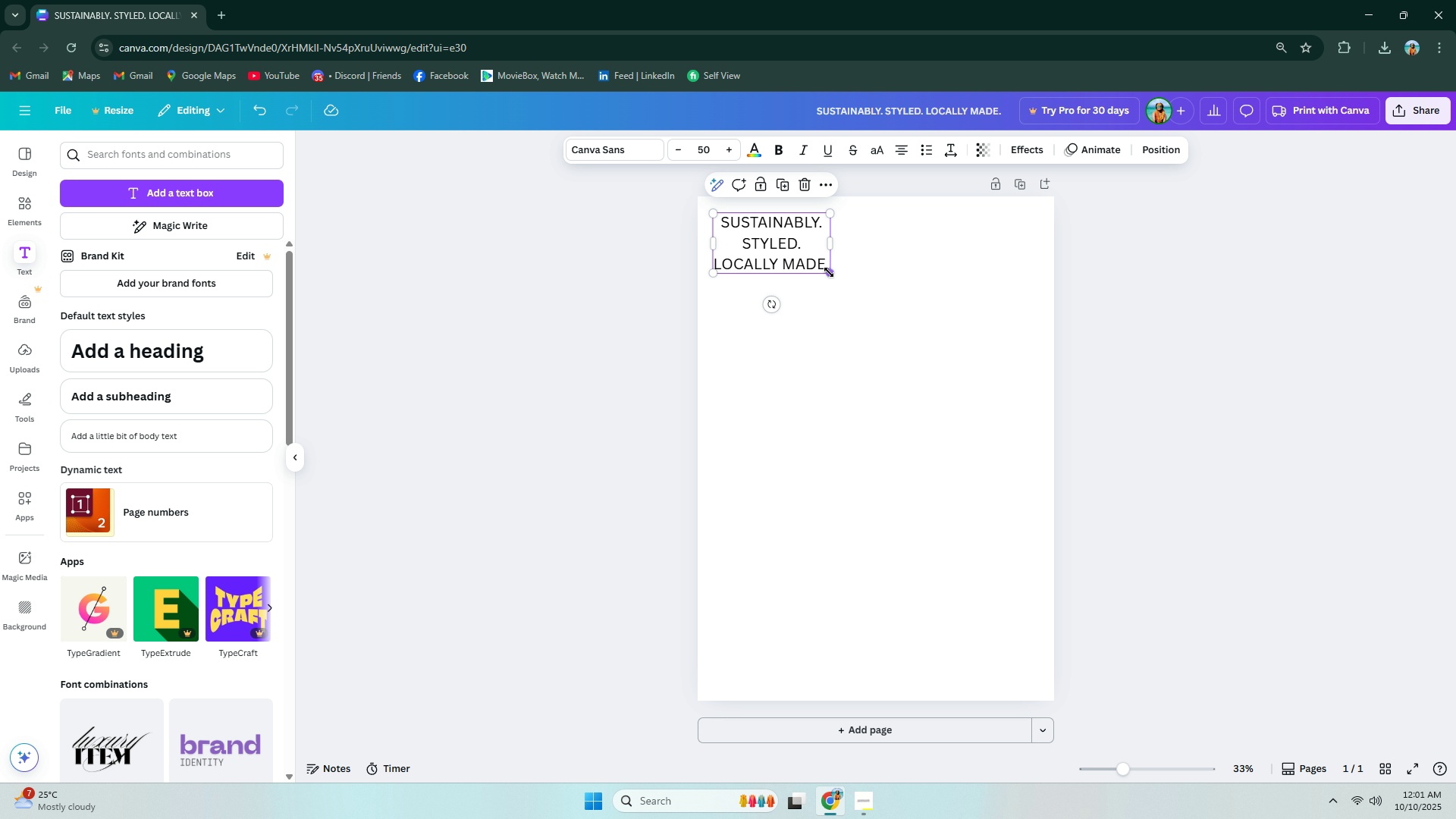 
left_click_drag(start_coordinate=[829, 273], to_coordinate=[966, 367])
 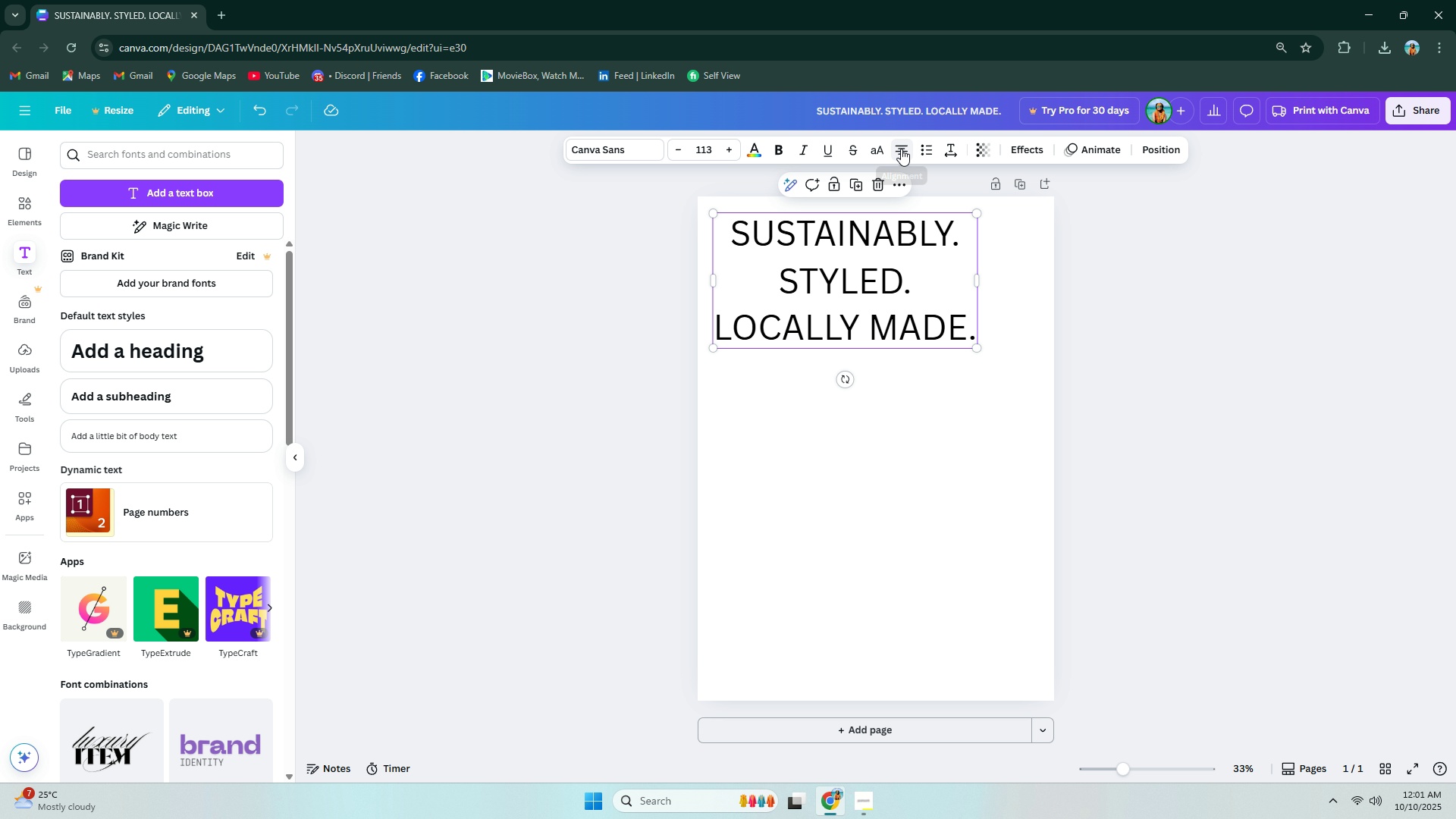 
left_click([901, 149])
 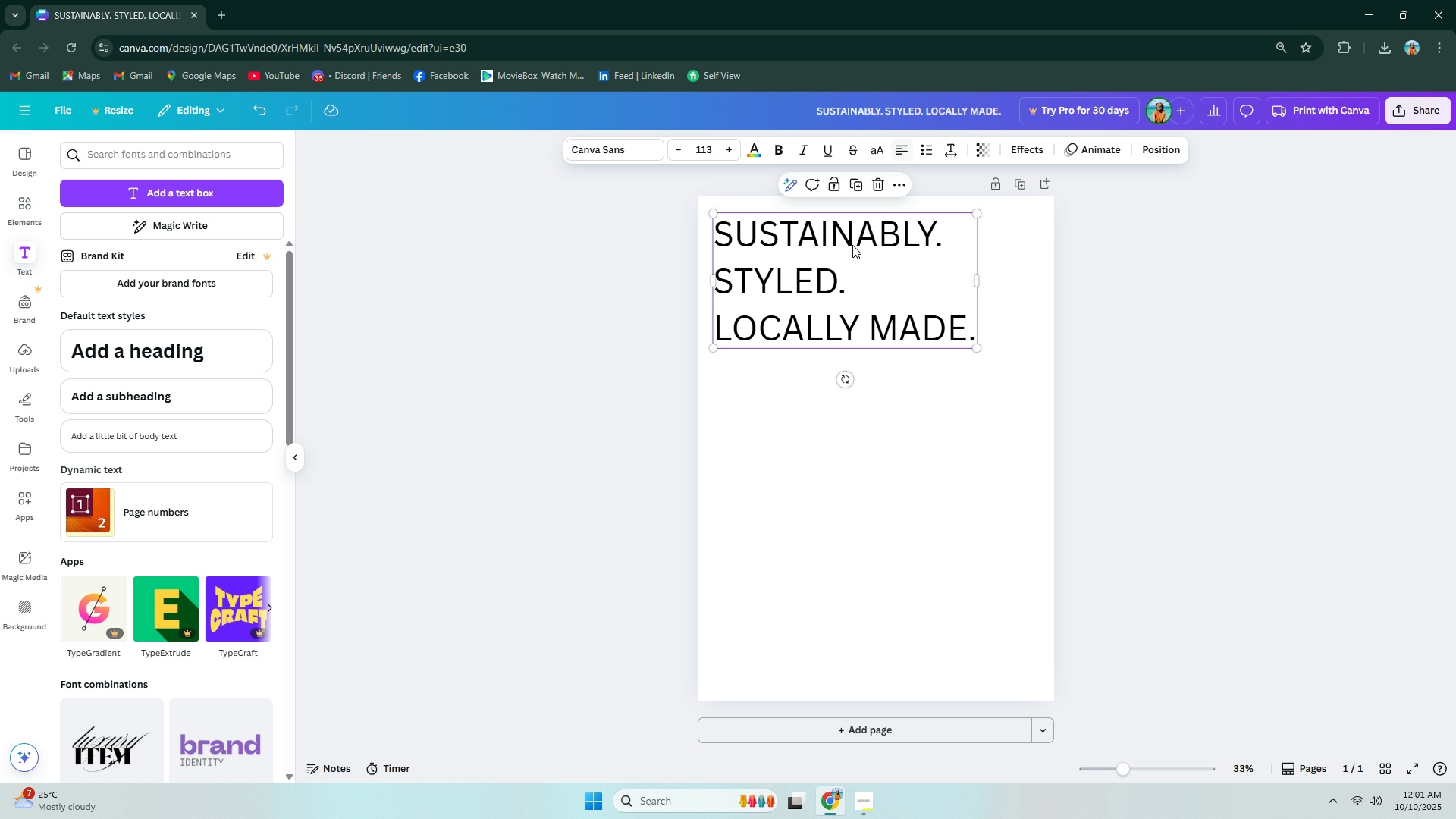 
key(Alt+Tab)